 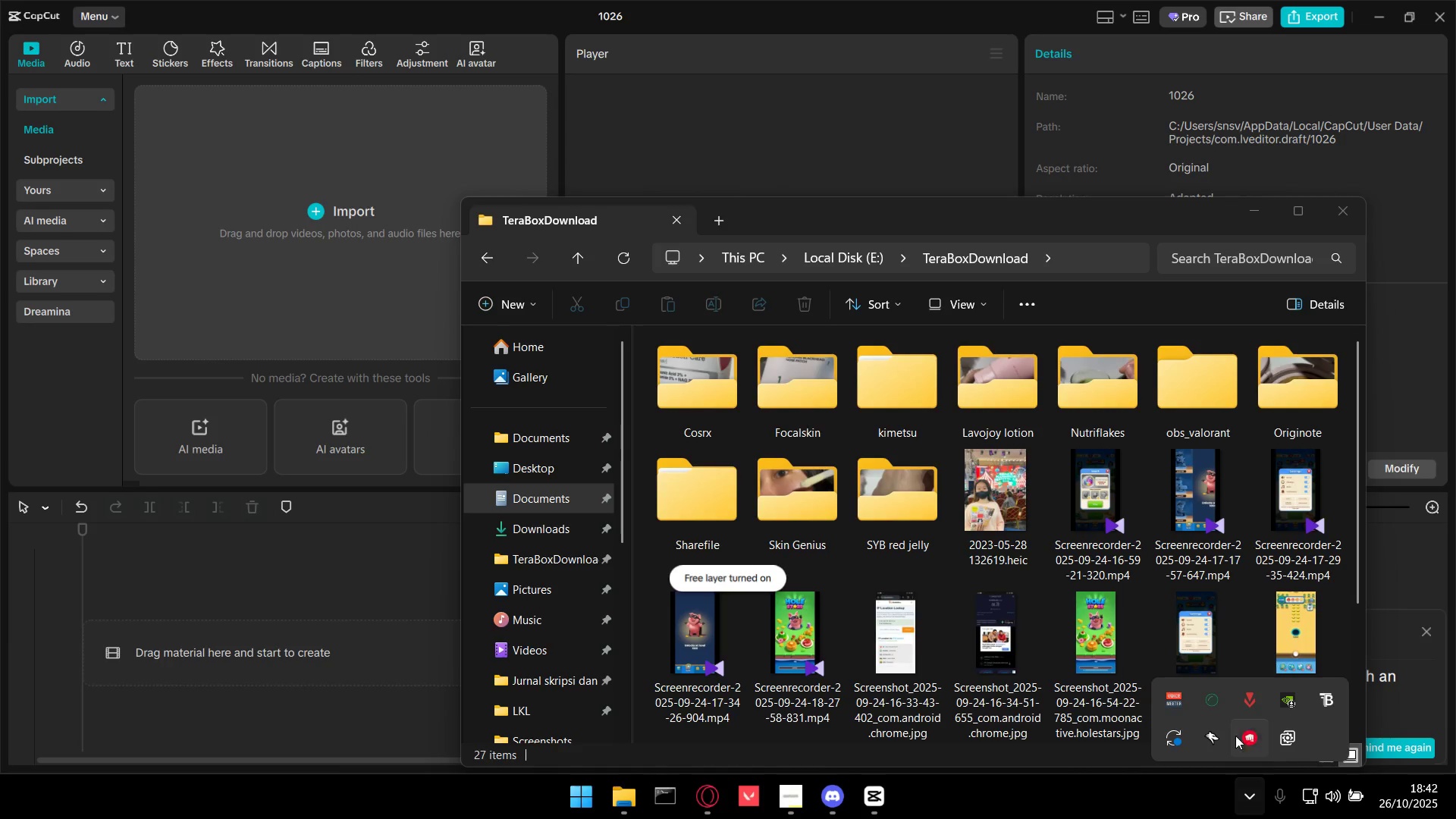 
right_click([1286, 735])
 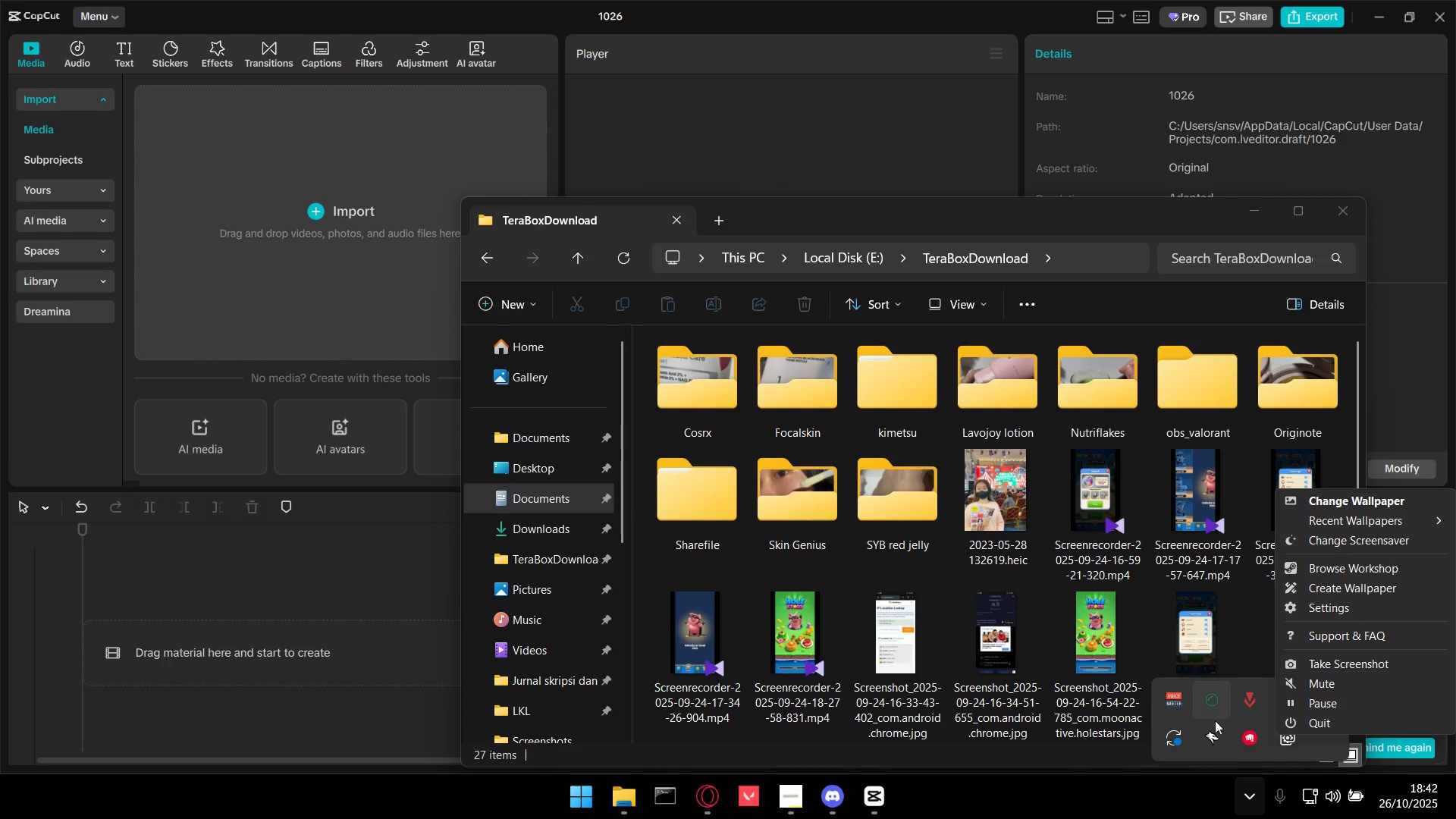 
left_click([1332, 749])
 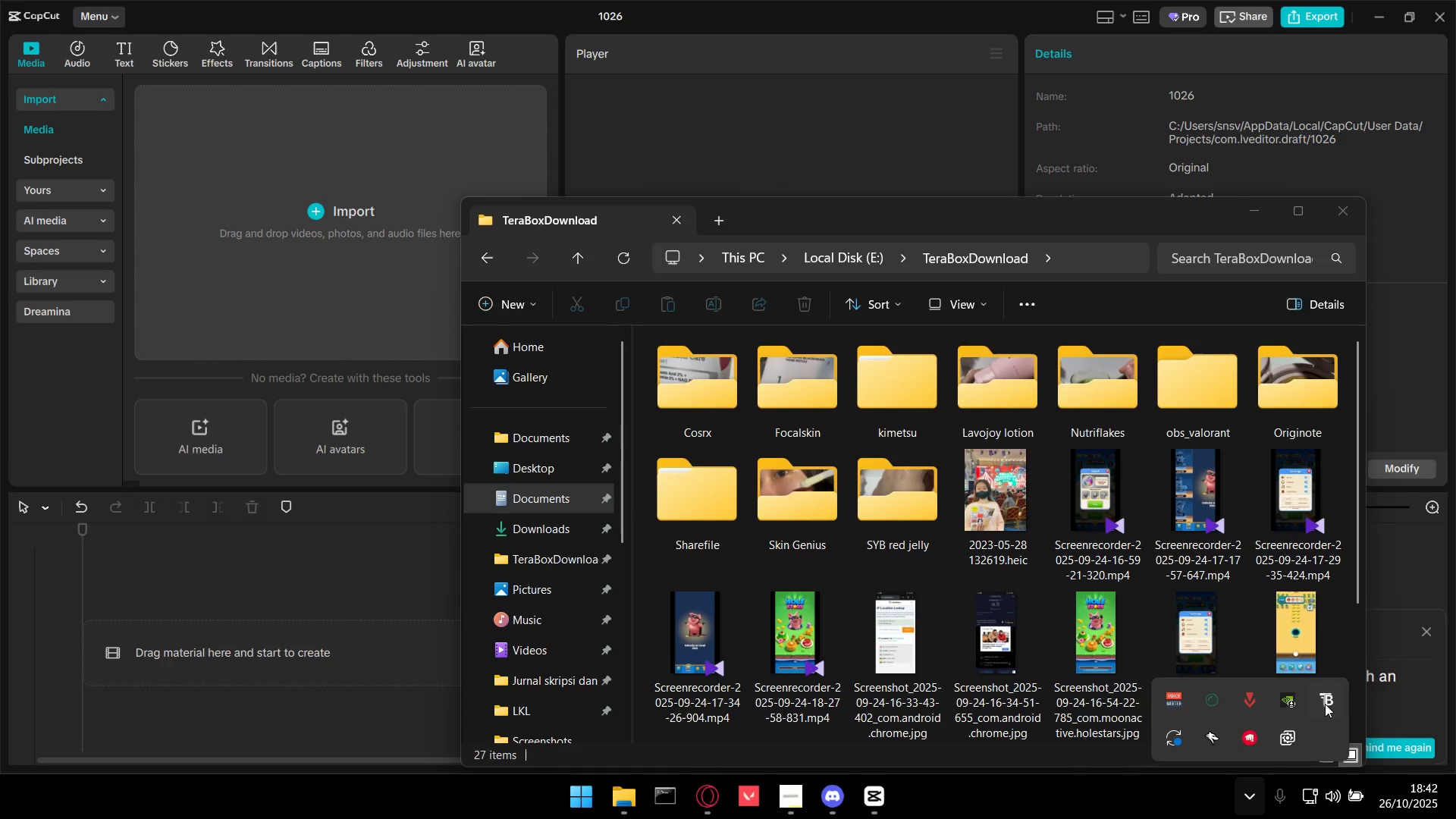 
right_click([1326, 699])
 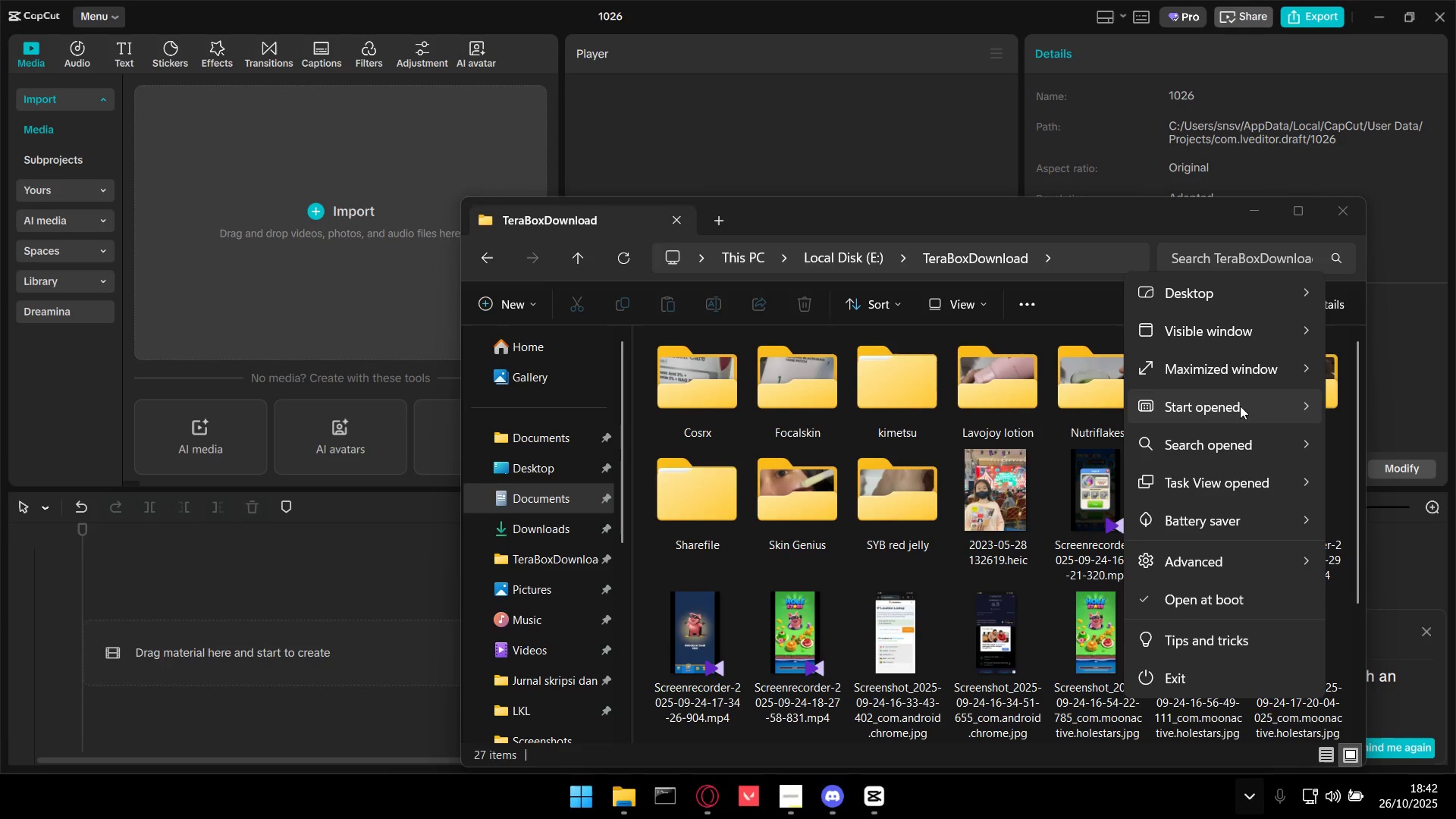 
mouse_move([1224, 366])
 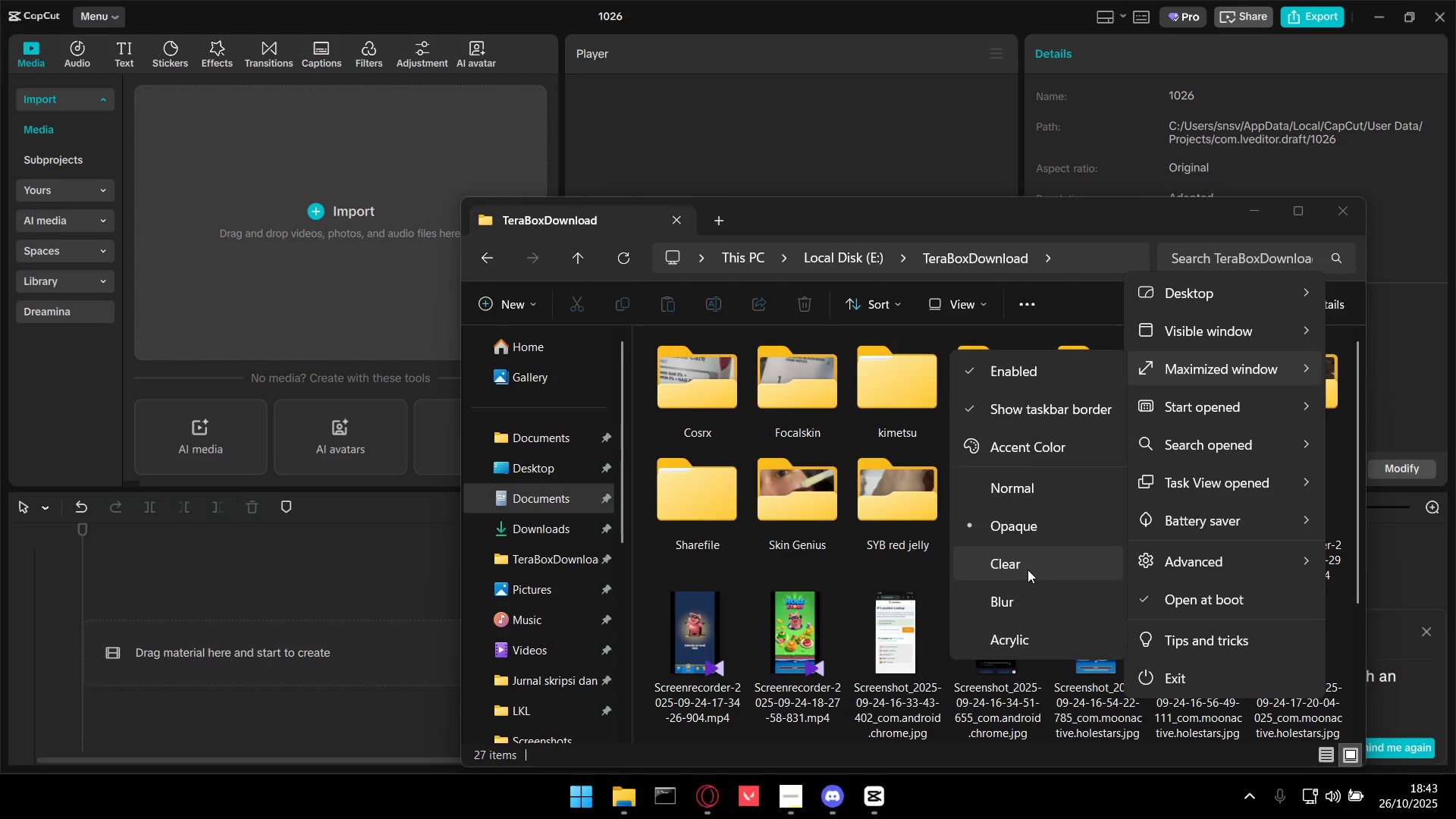 
left_click([1028, 570])
 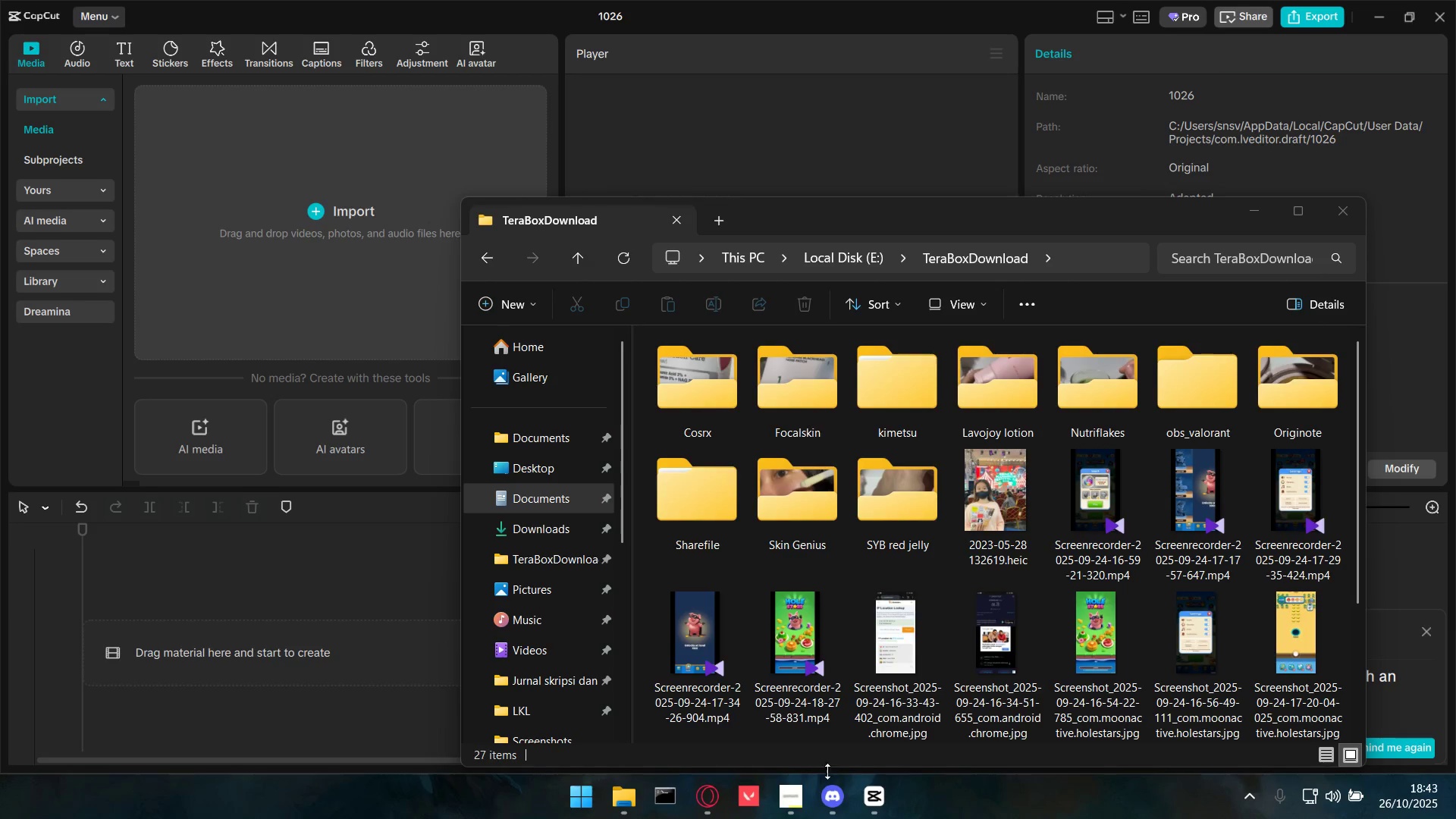 
left_click([802, 799])